 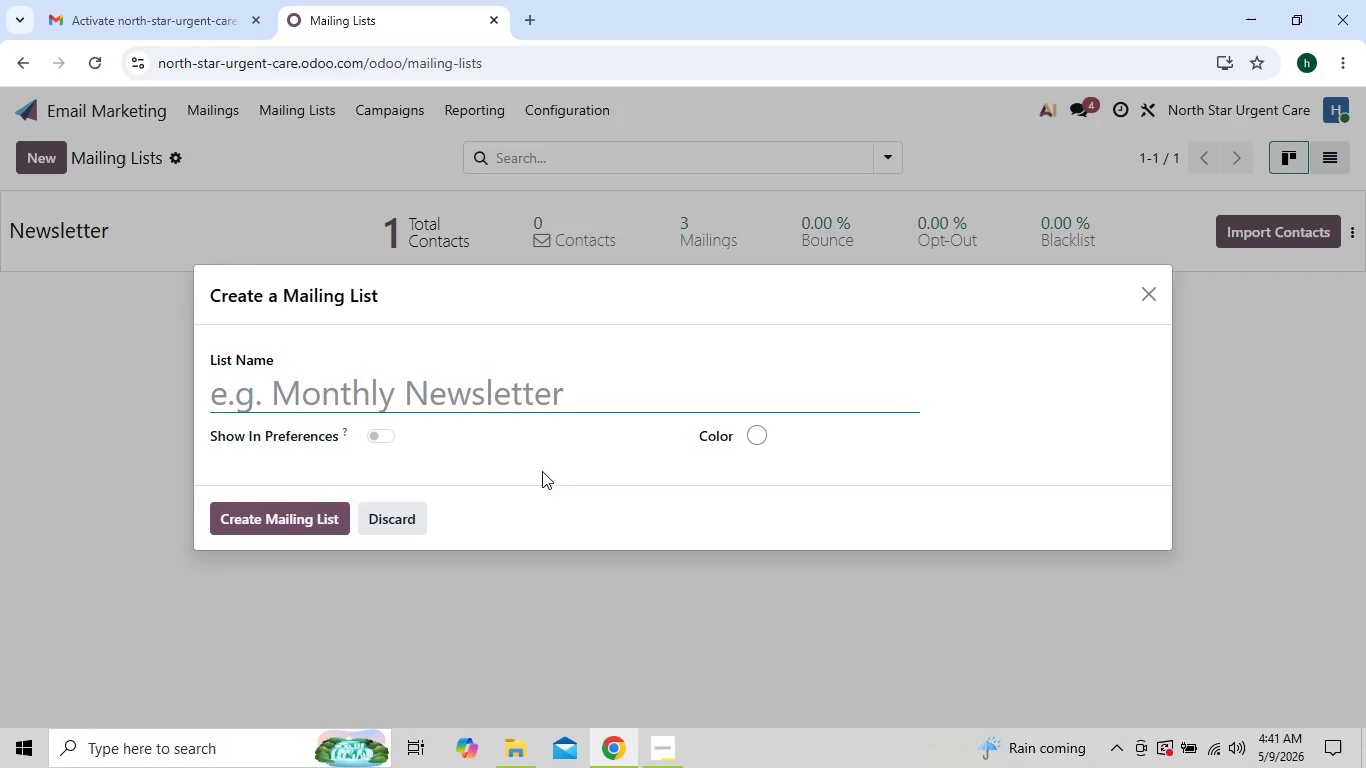 
key(Control+V)
 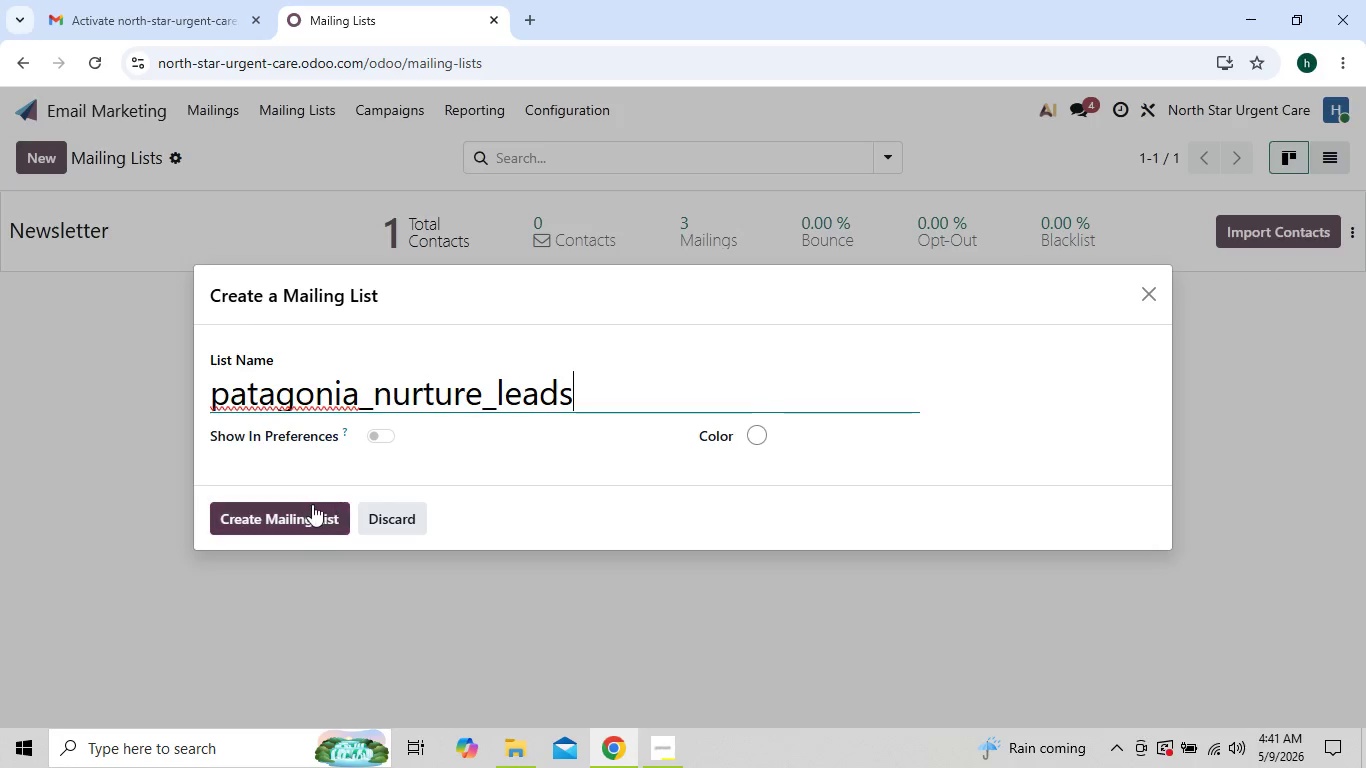 
left_click([312, 504])
 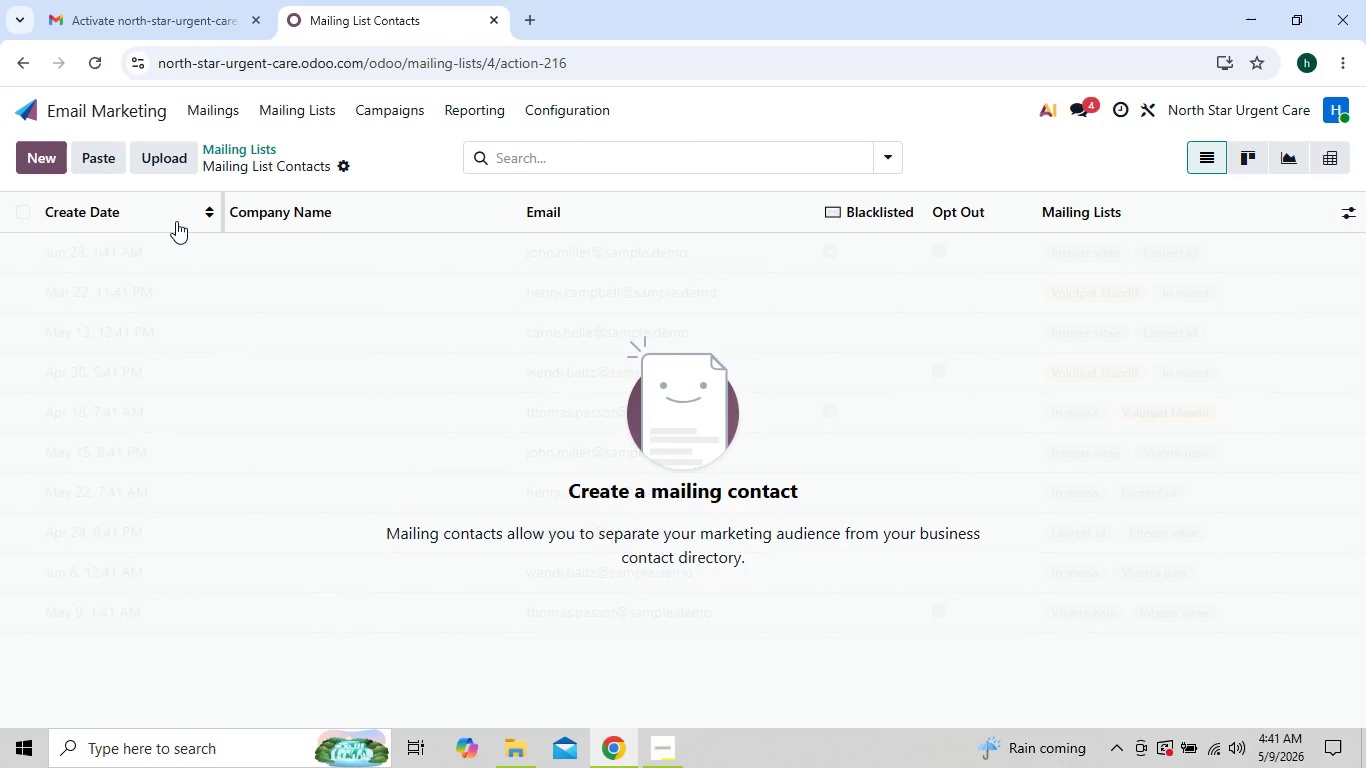 
left_click([47, 158])
 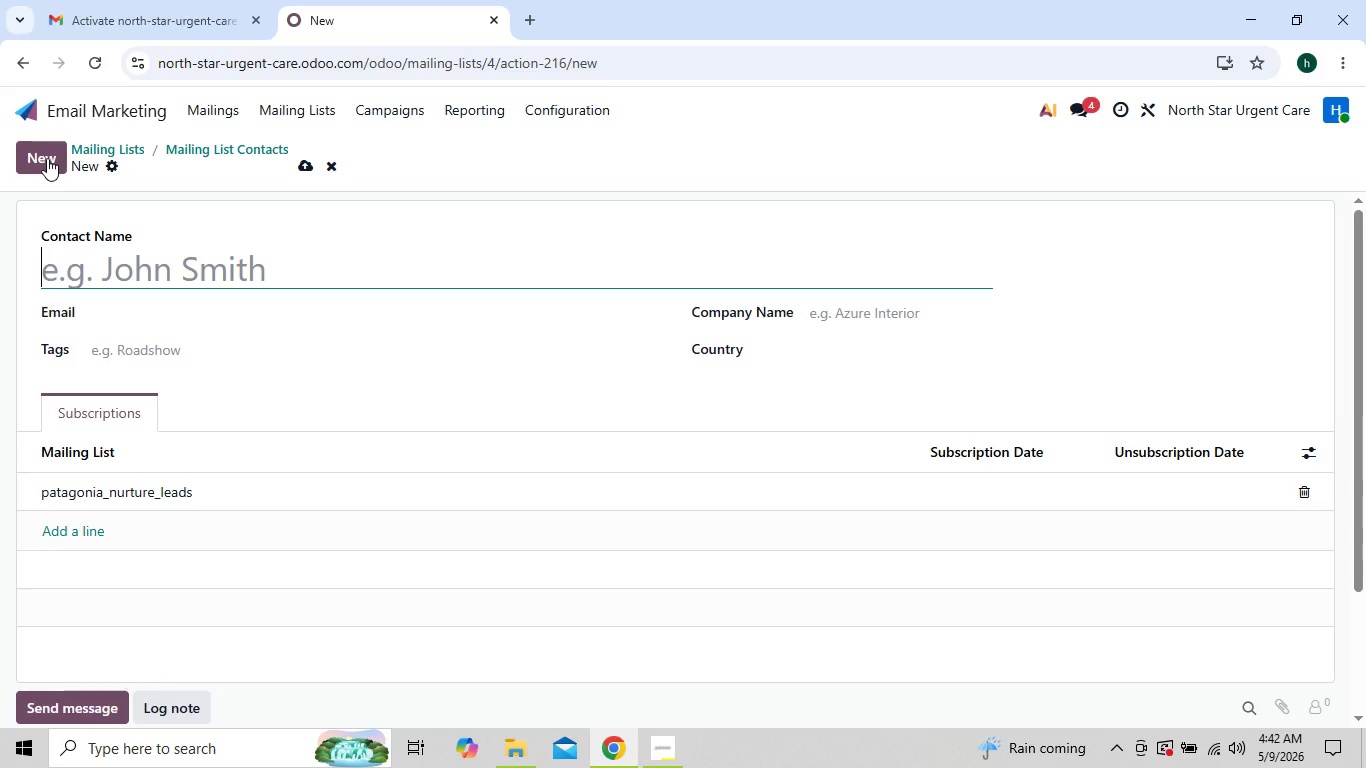 
wait(8.72)
 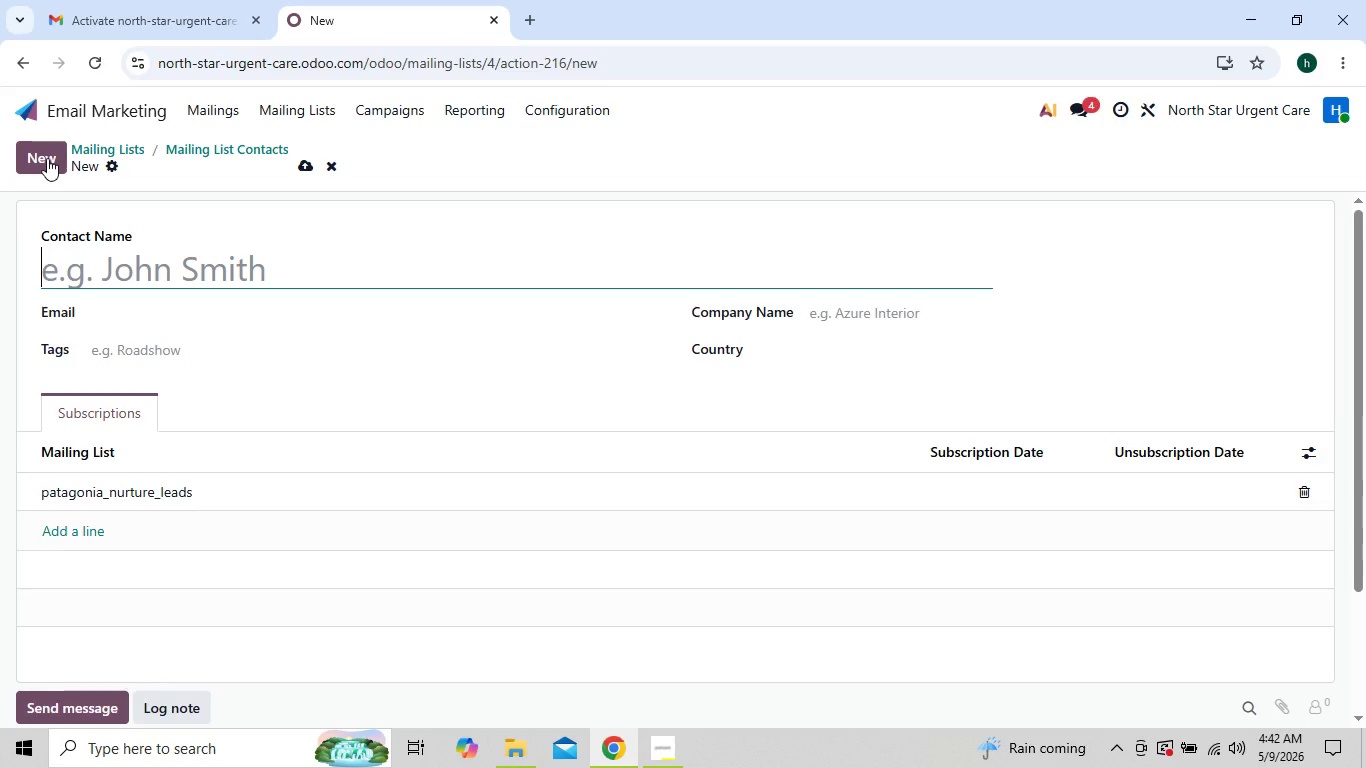 
left_click([85, 313])
 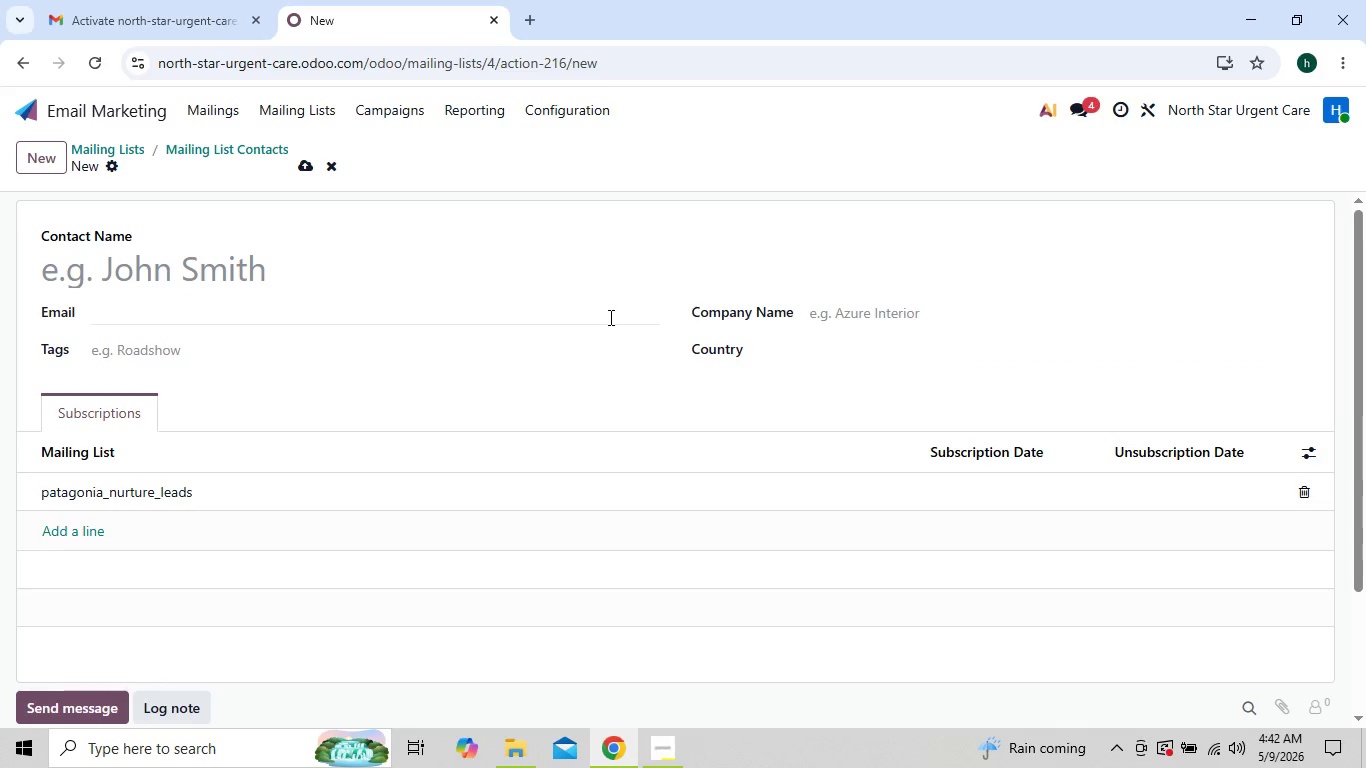 
wait(5.42)
 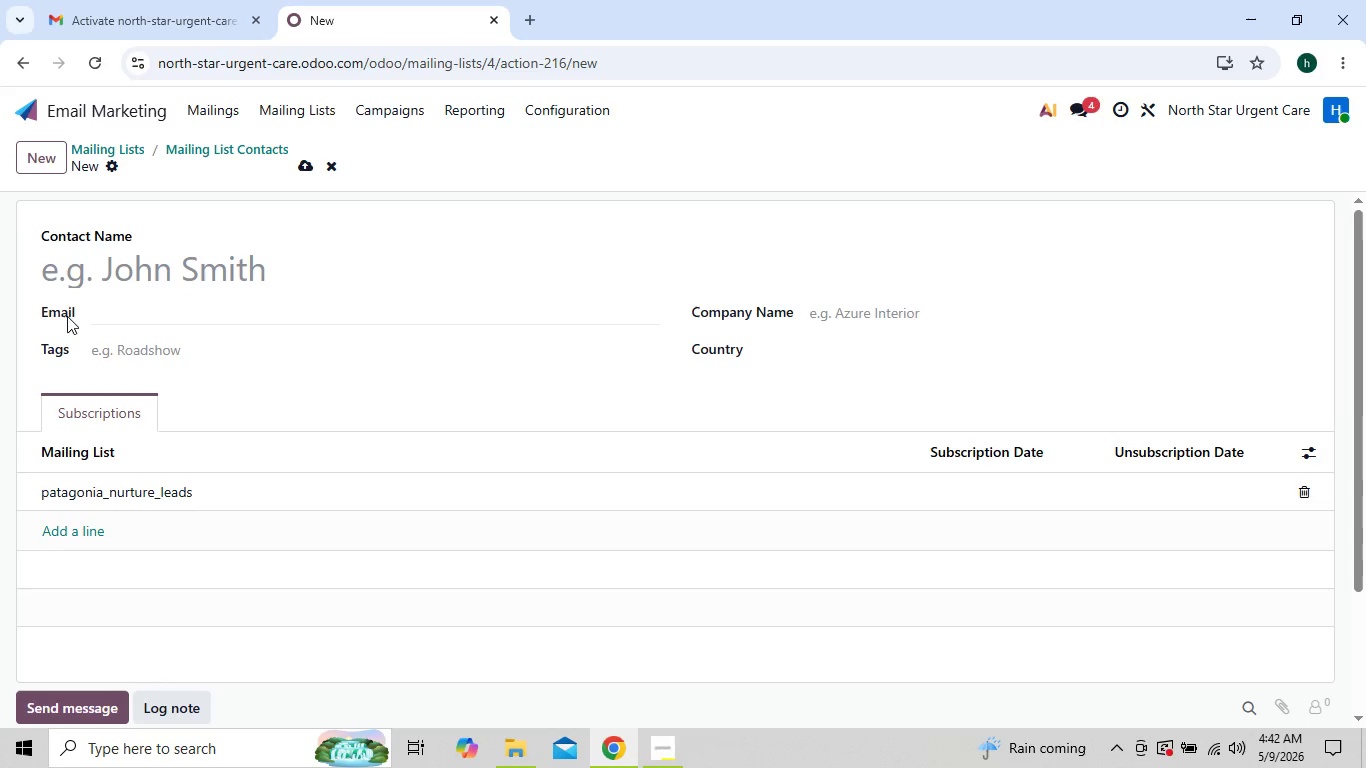 
left_click([104, 165])
 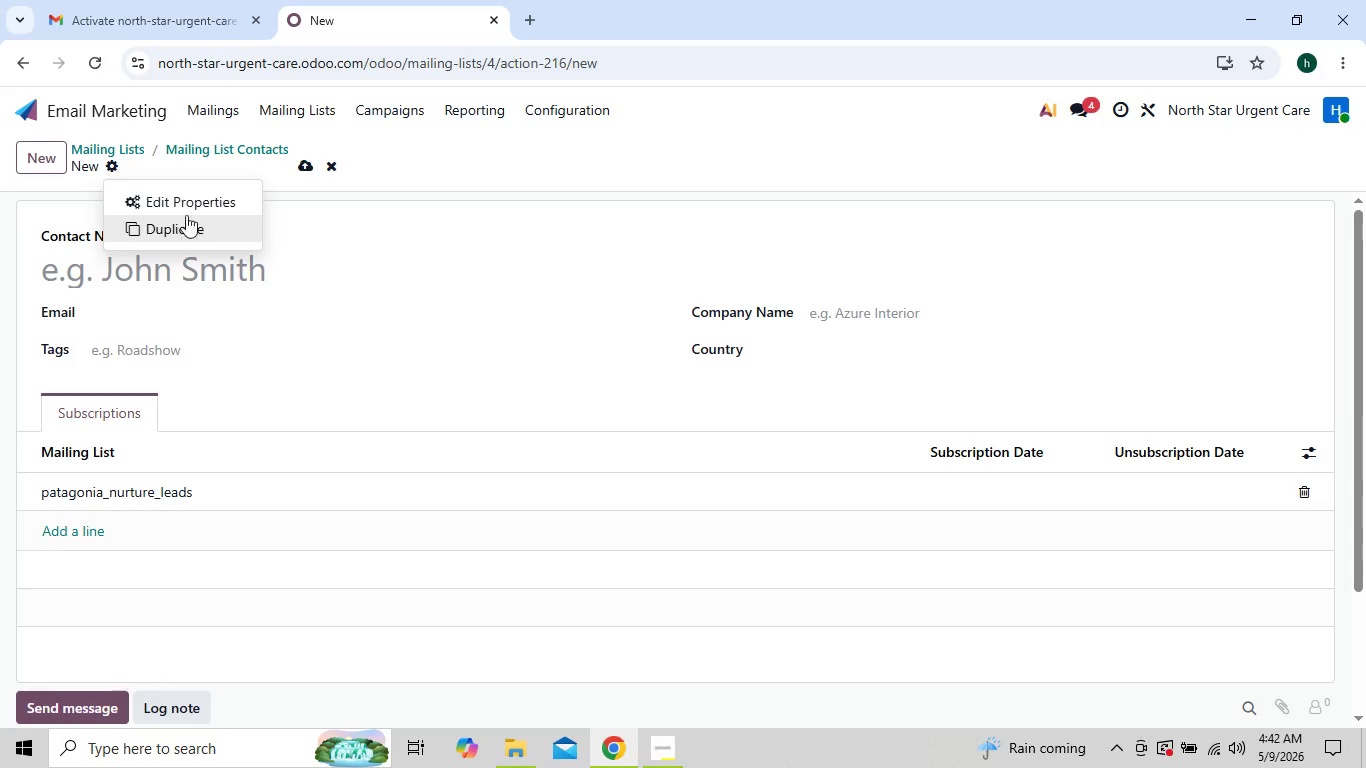 
left_click([194, 192])
 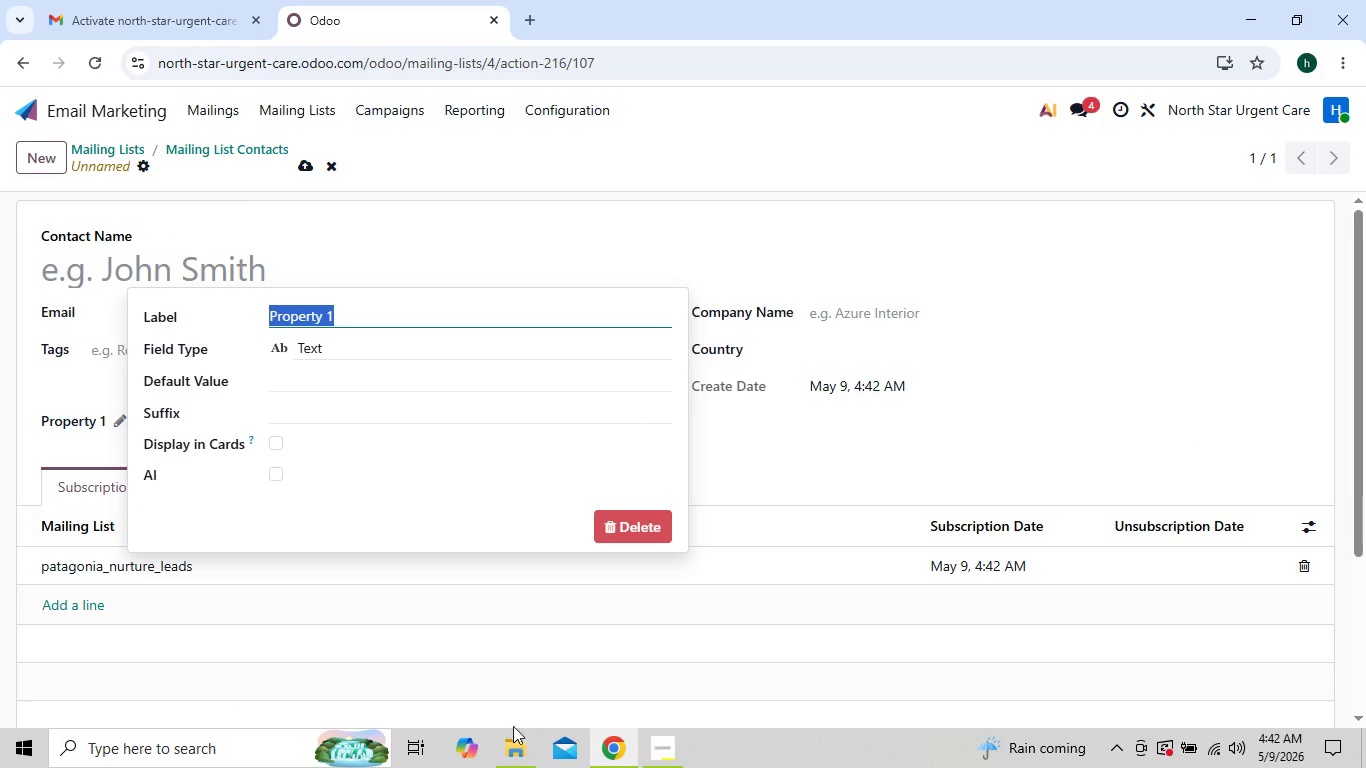 
left_click([519, 754])
 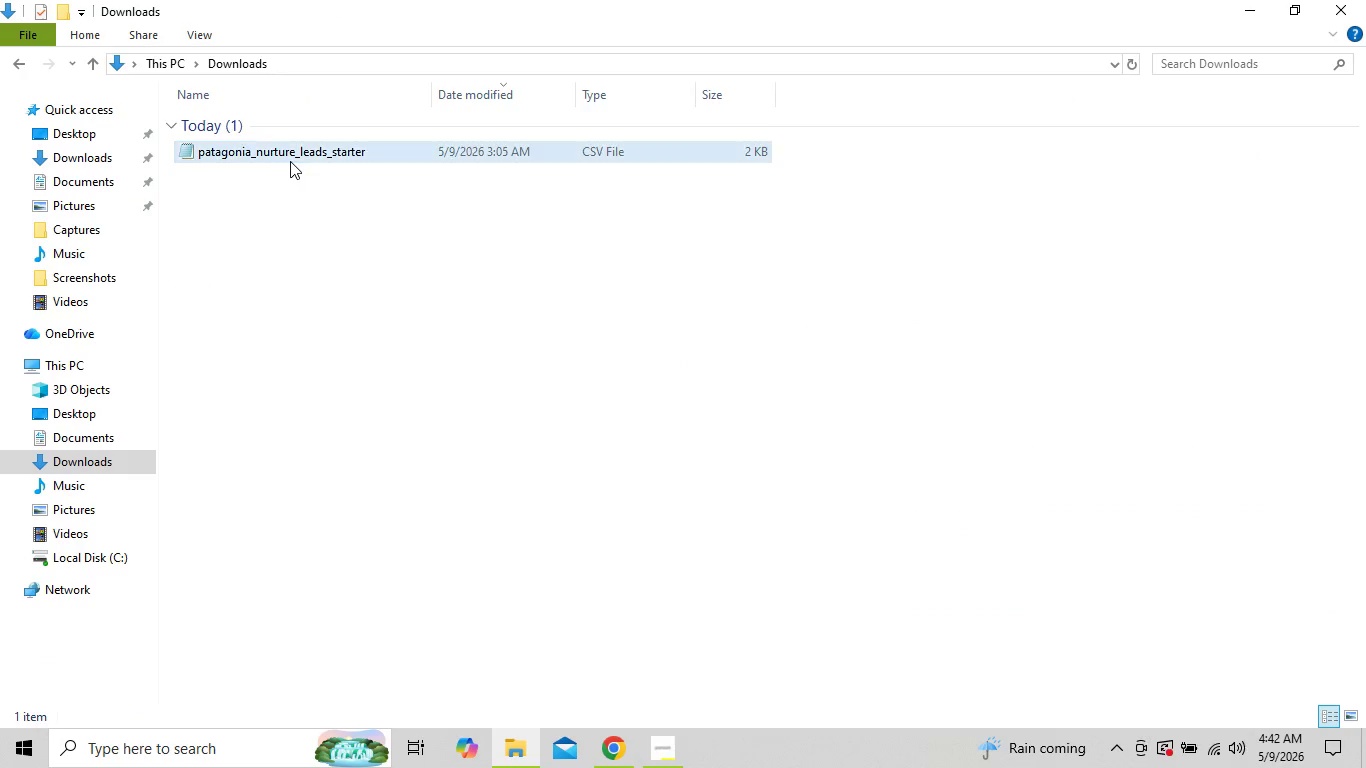 
double_click([290, 161])
 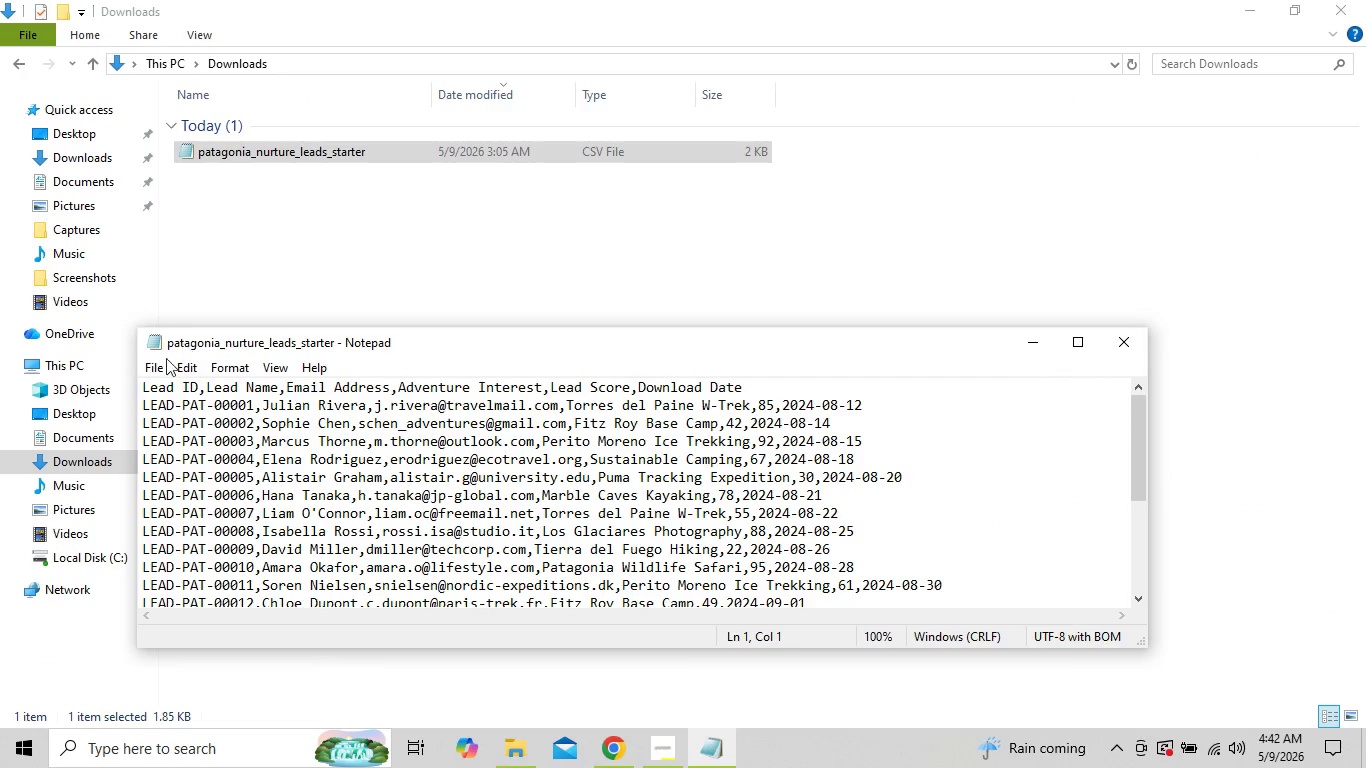 
wait(5.3)
 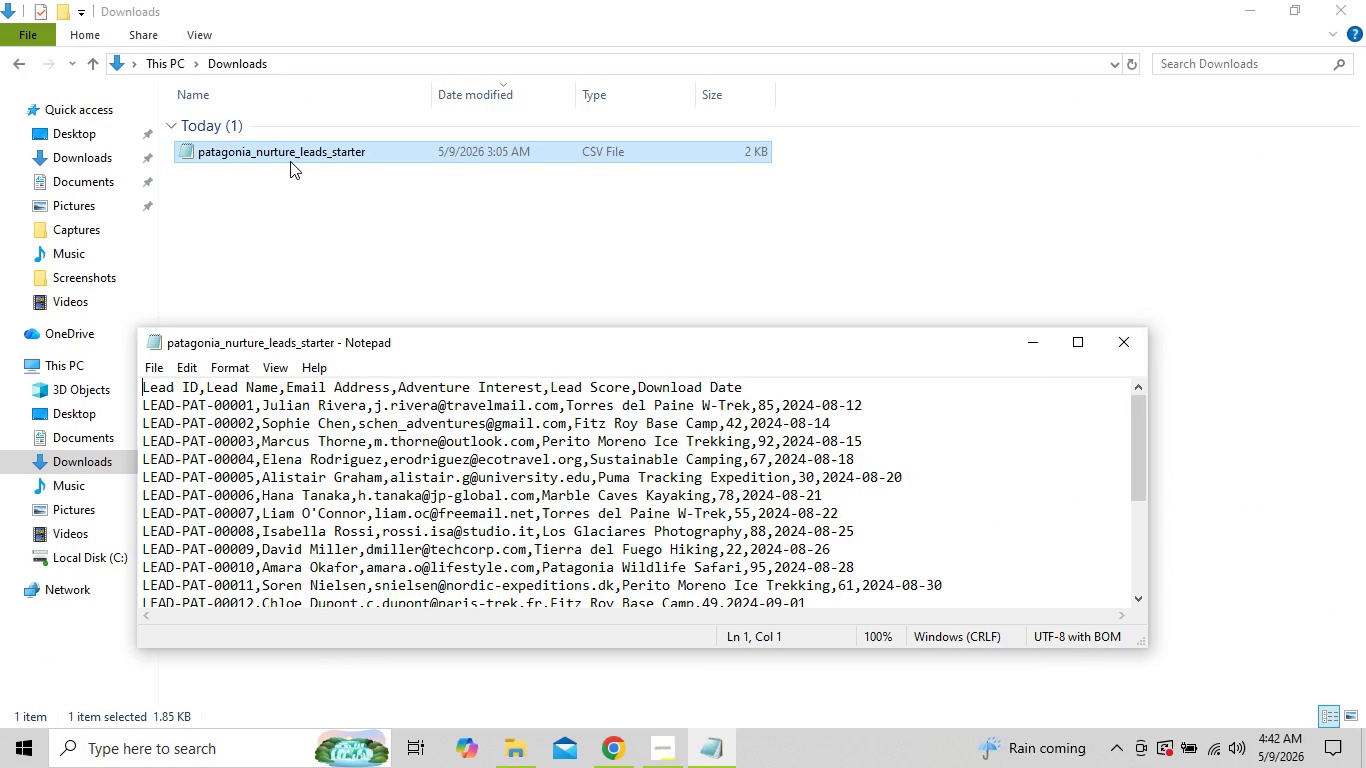 
left_click_drag(start_coordinate=[141, 384], to_coordinate=[198, 387])
 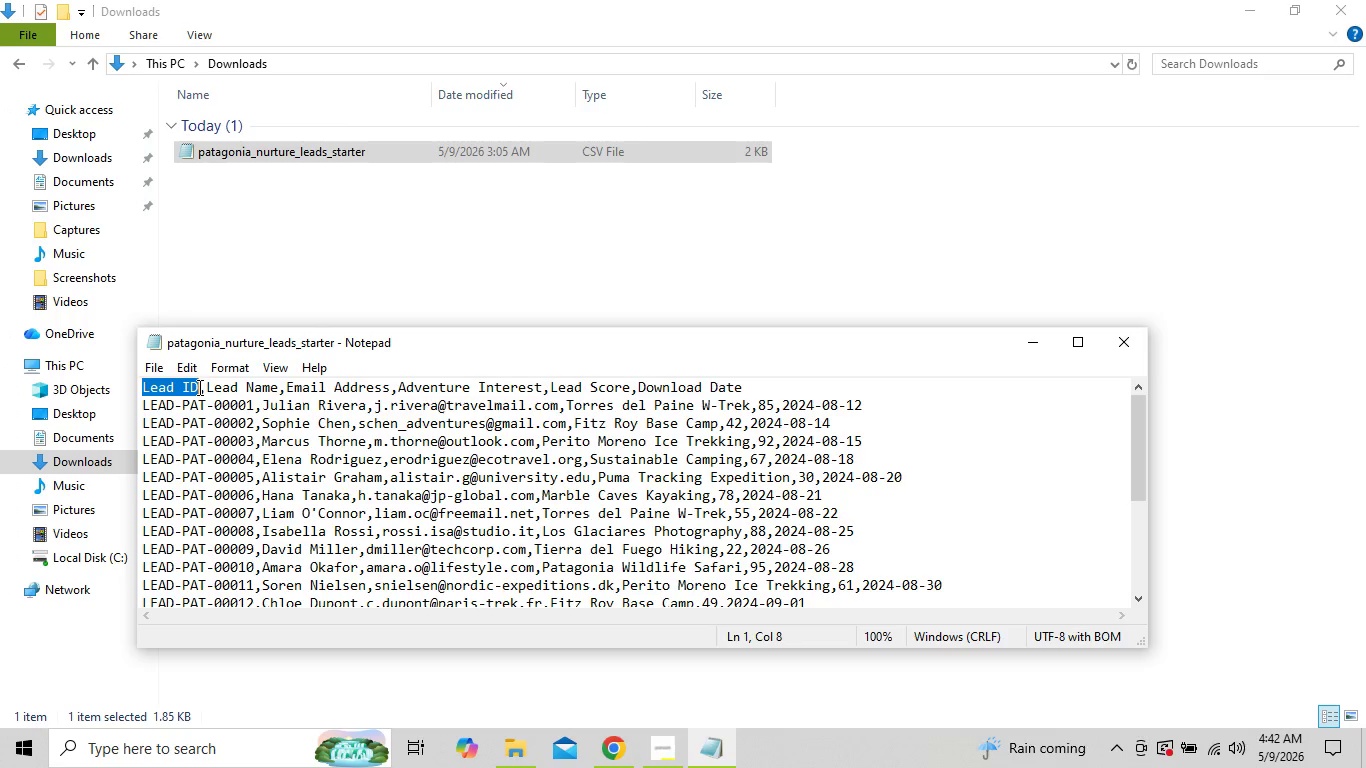 
key(Control+C)
 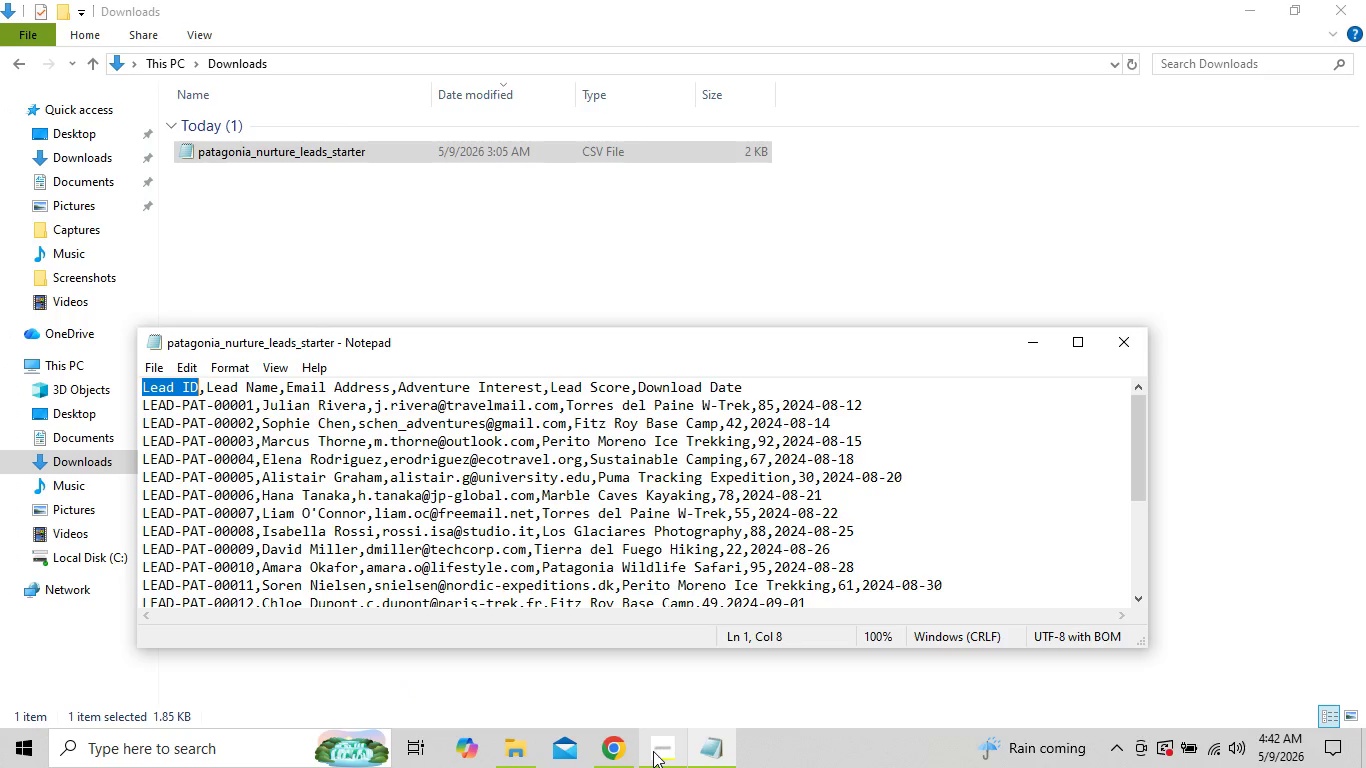 
left_click([630, 752])
 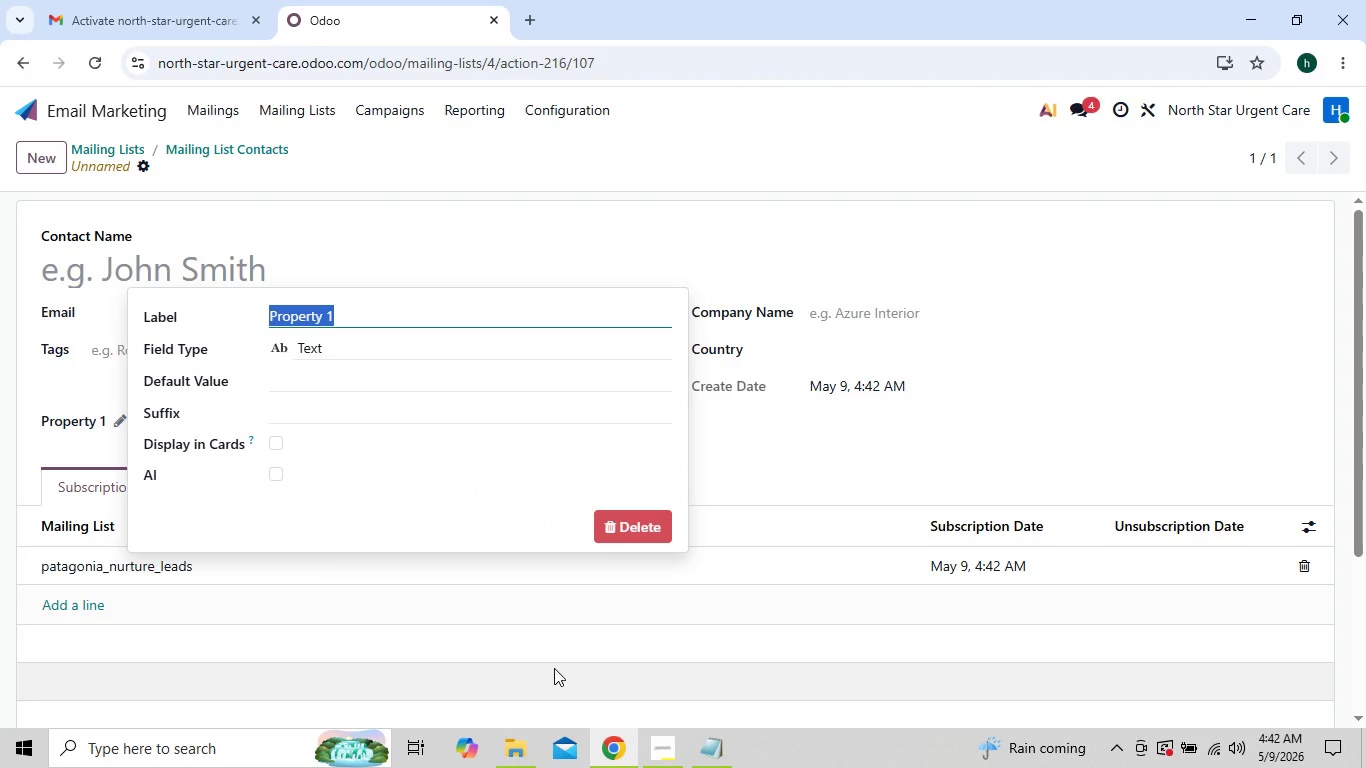 
key(Control+ControlLeft)
 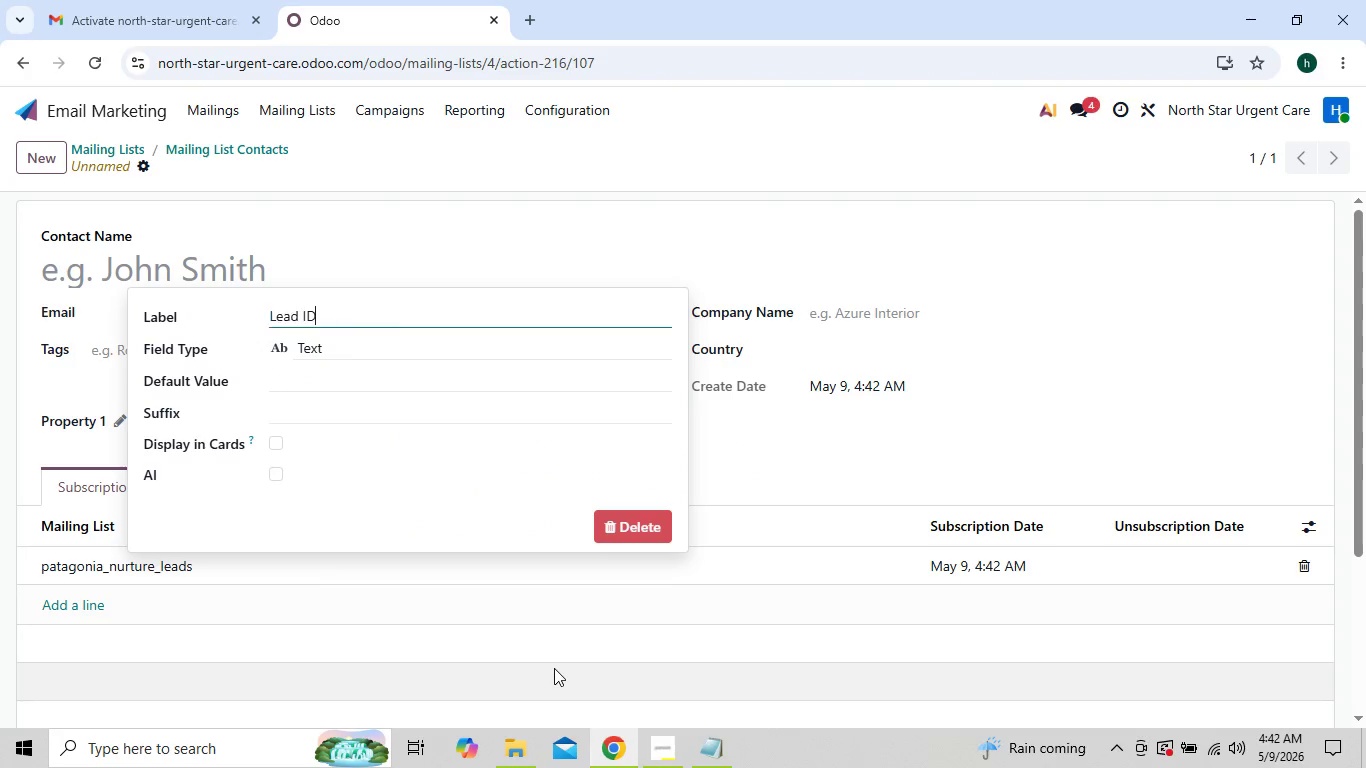 
key(Control+V)
 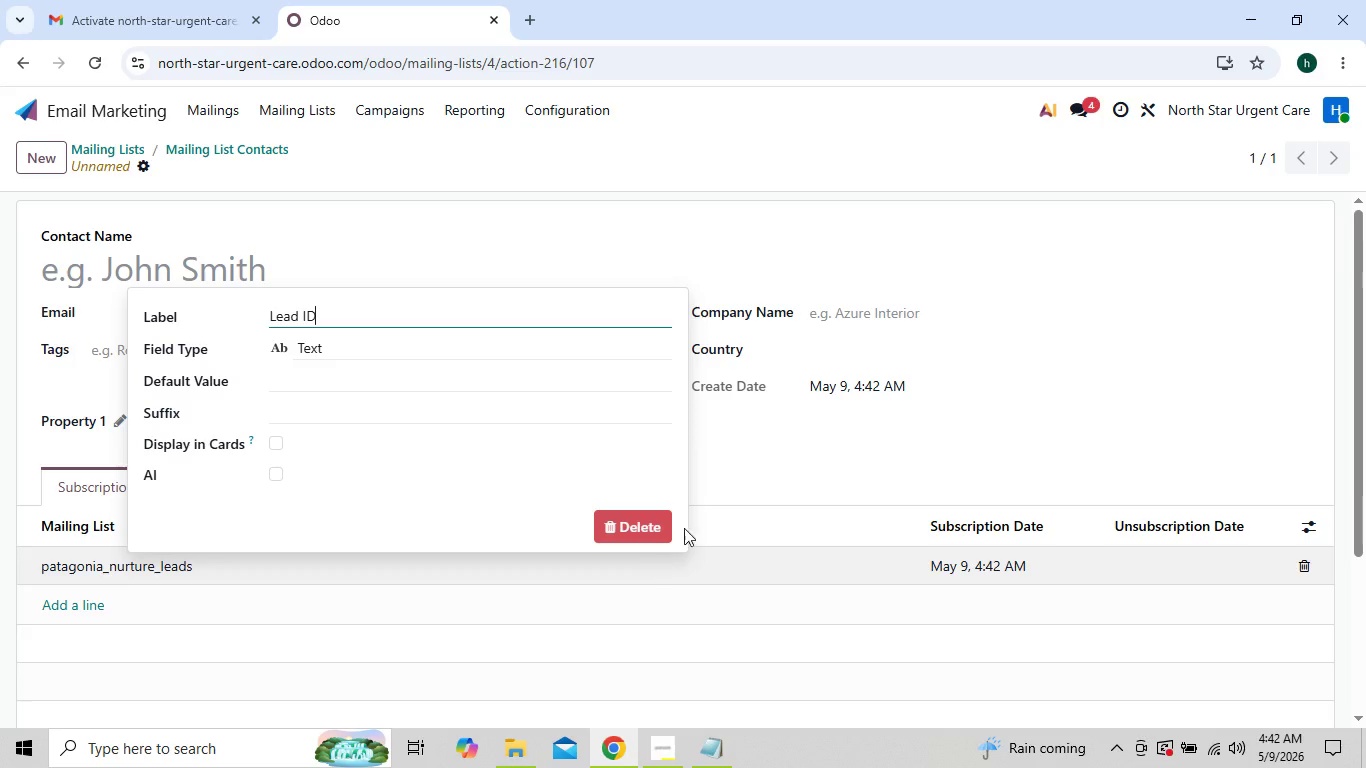 
left_click([744, 464])
 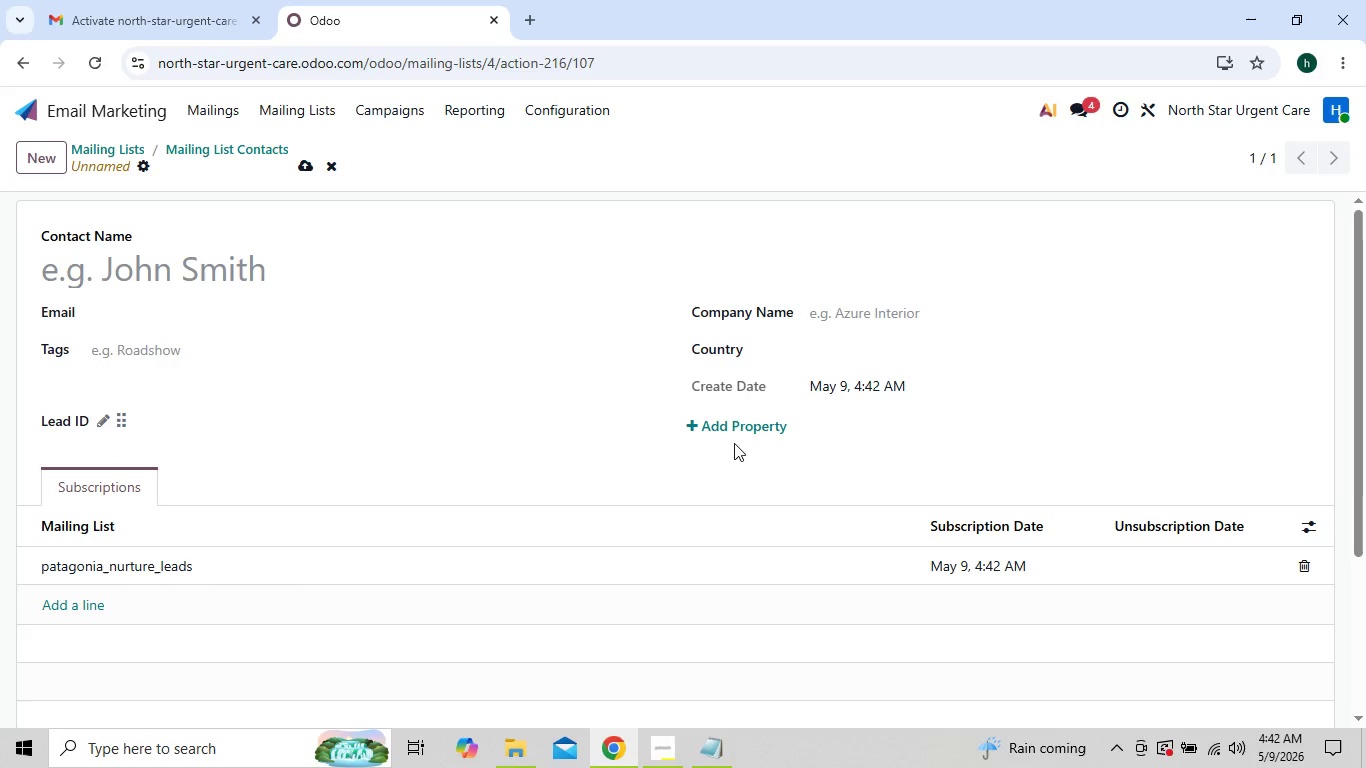 
left_click([729, 435])
 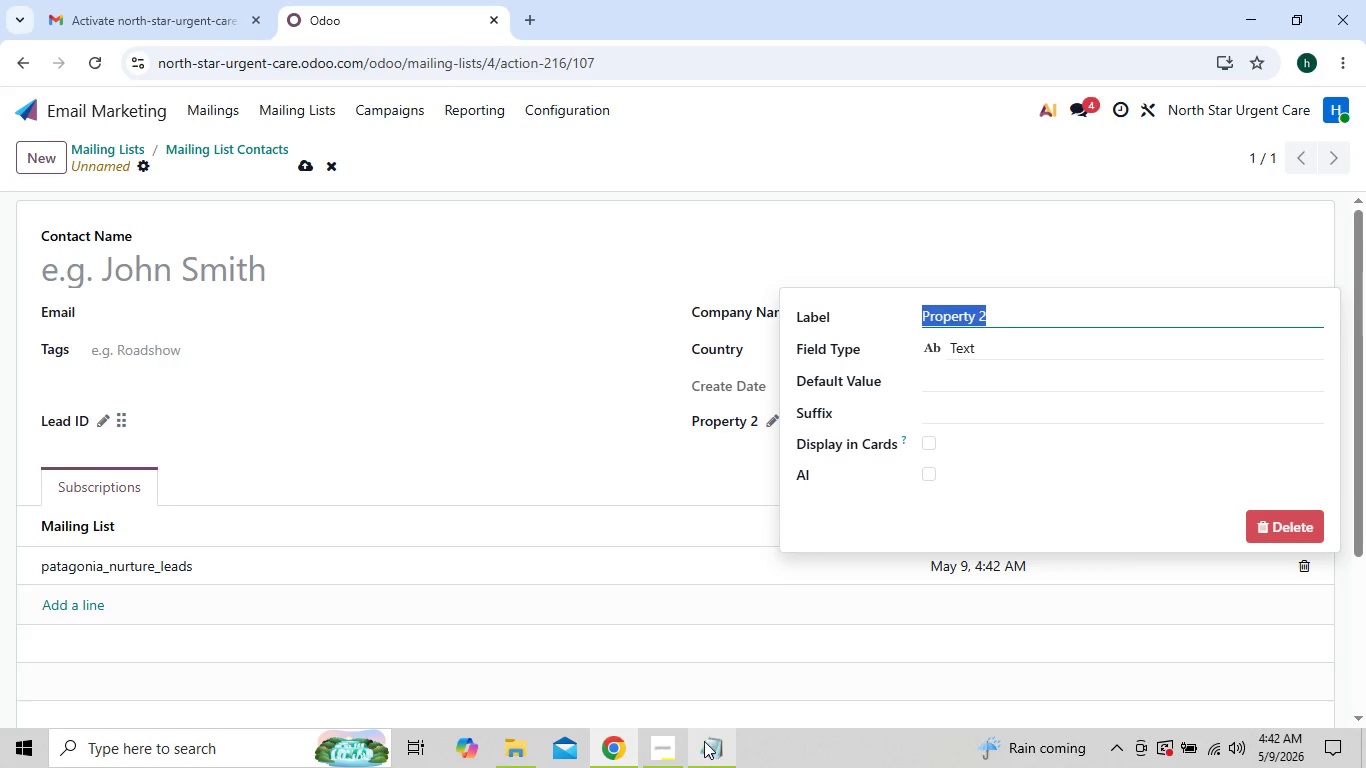 
left_click([713, 753])
 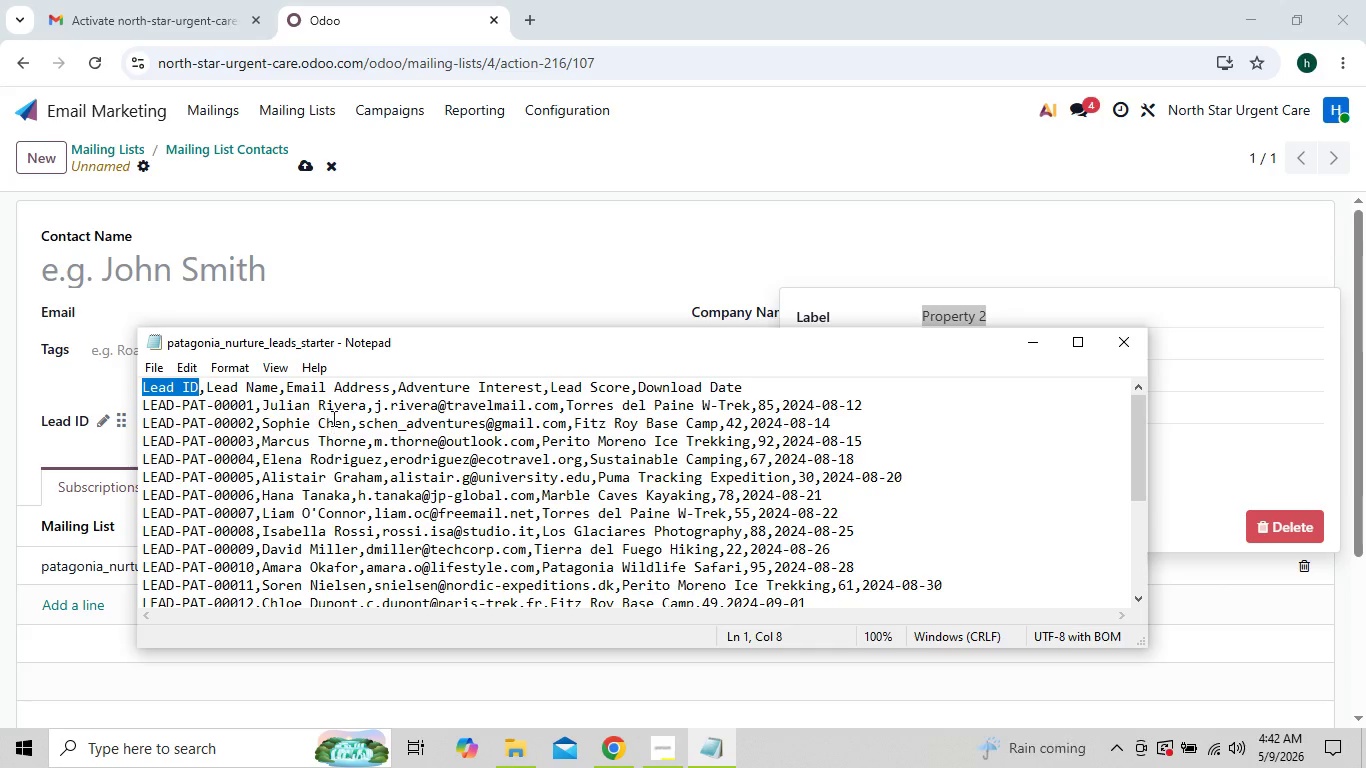 
wait(7.06)
 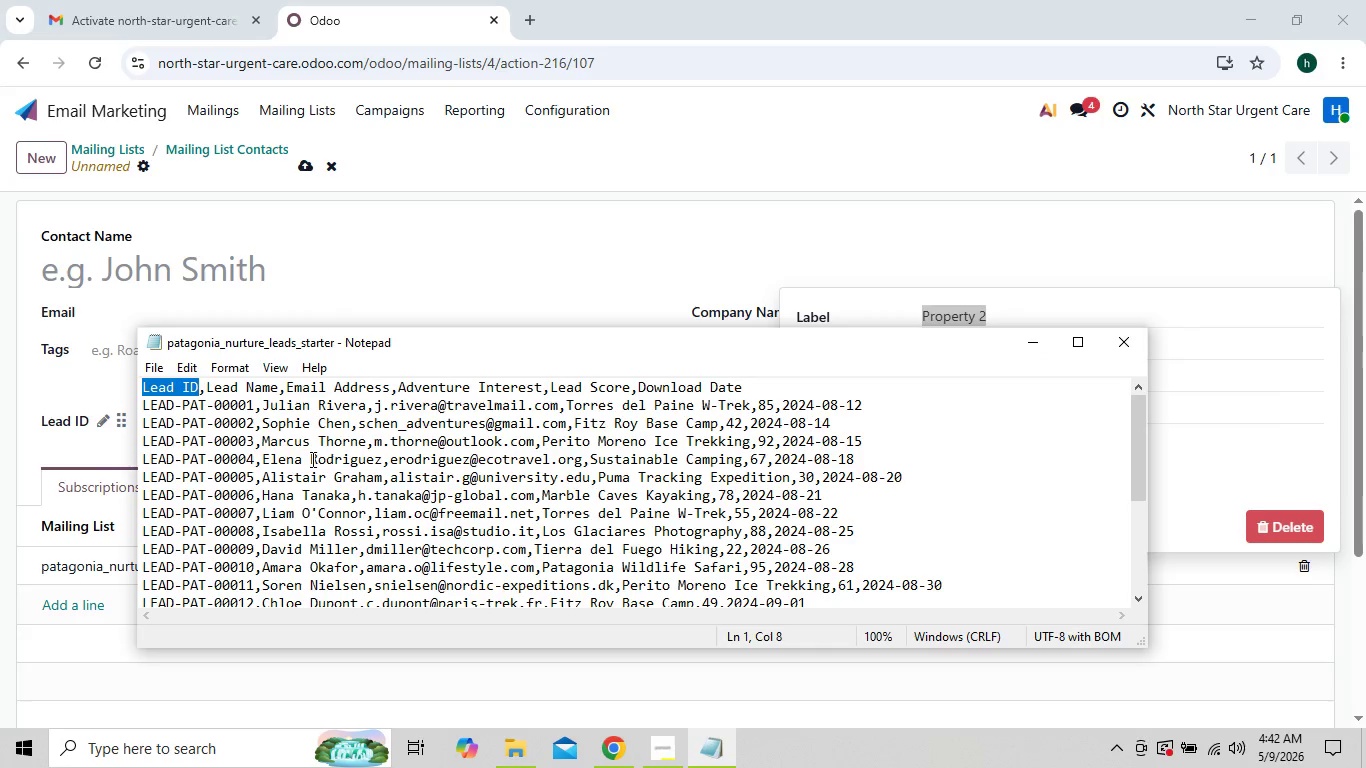 
left_click_drag(start_coordinate=[392, 385], to_coordinate=[435, 379])
 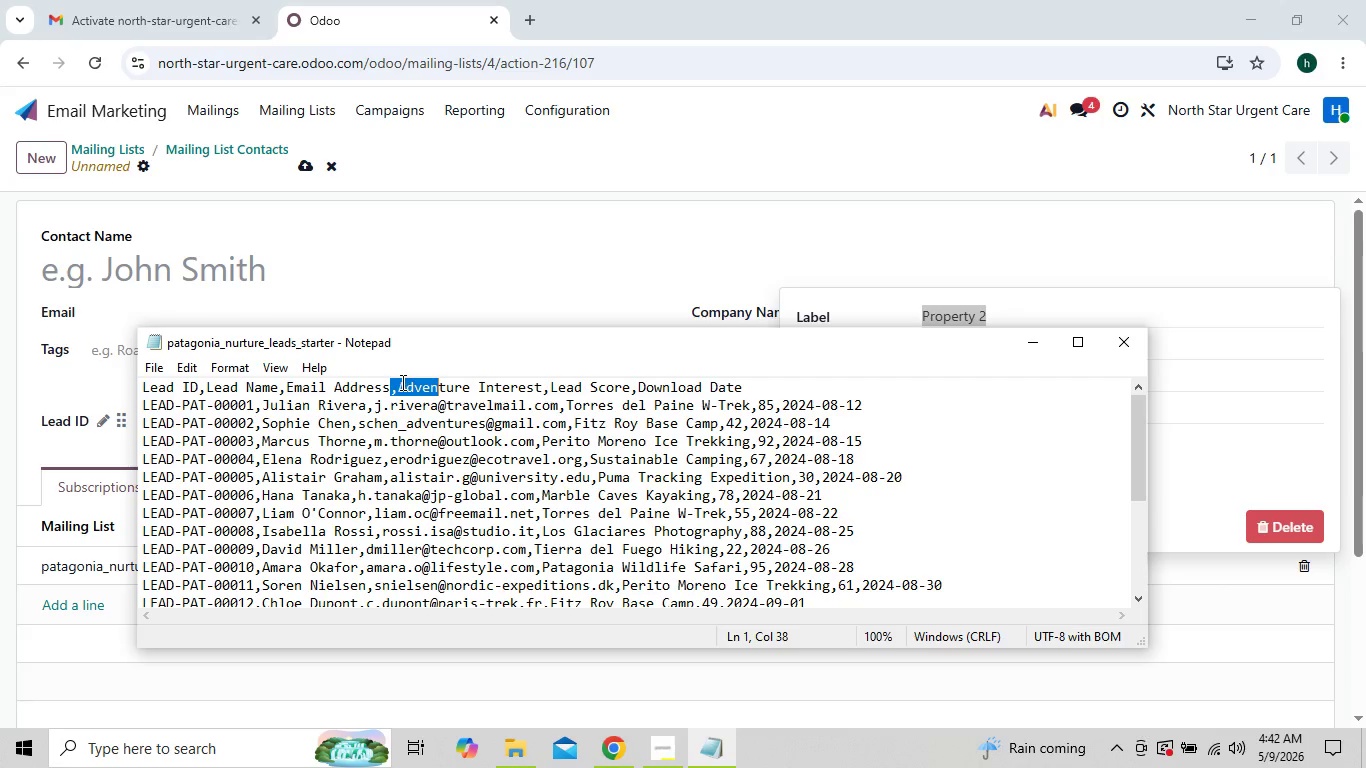 
left_click([401, 382])
 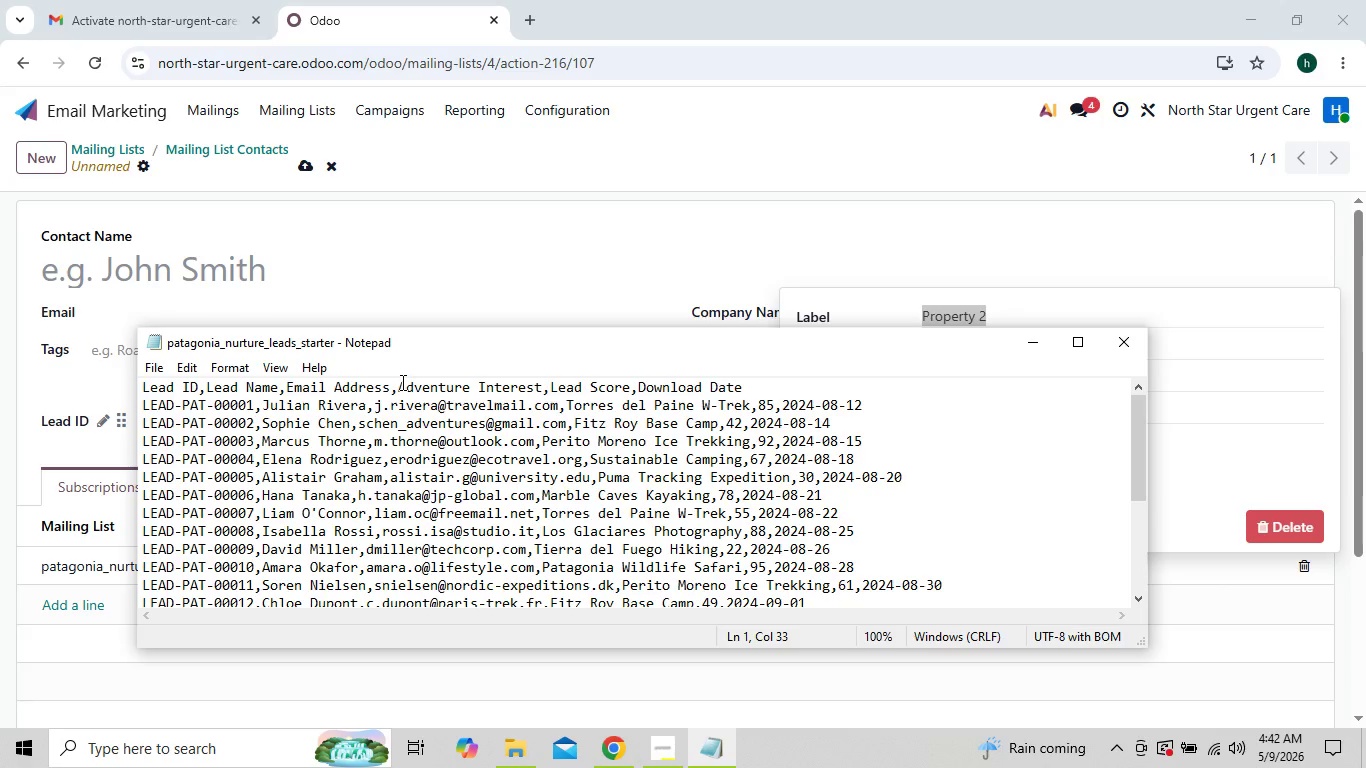 
left_click_drag(start_coordinate=[401, 382], to_coordinate=[539, 384])
 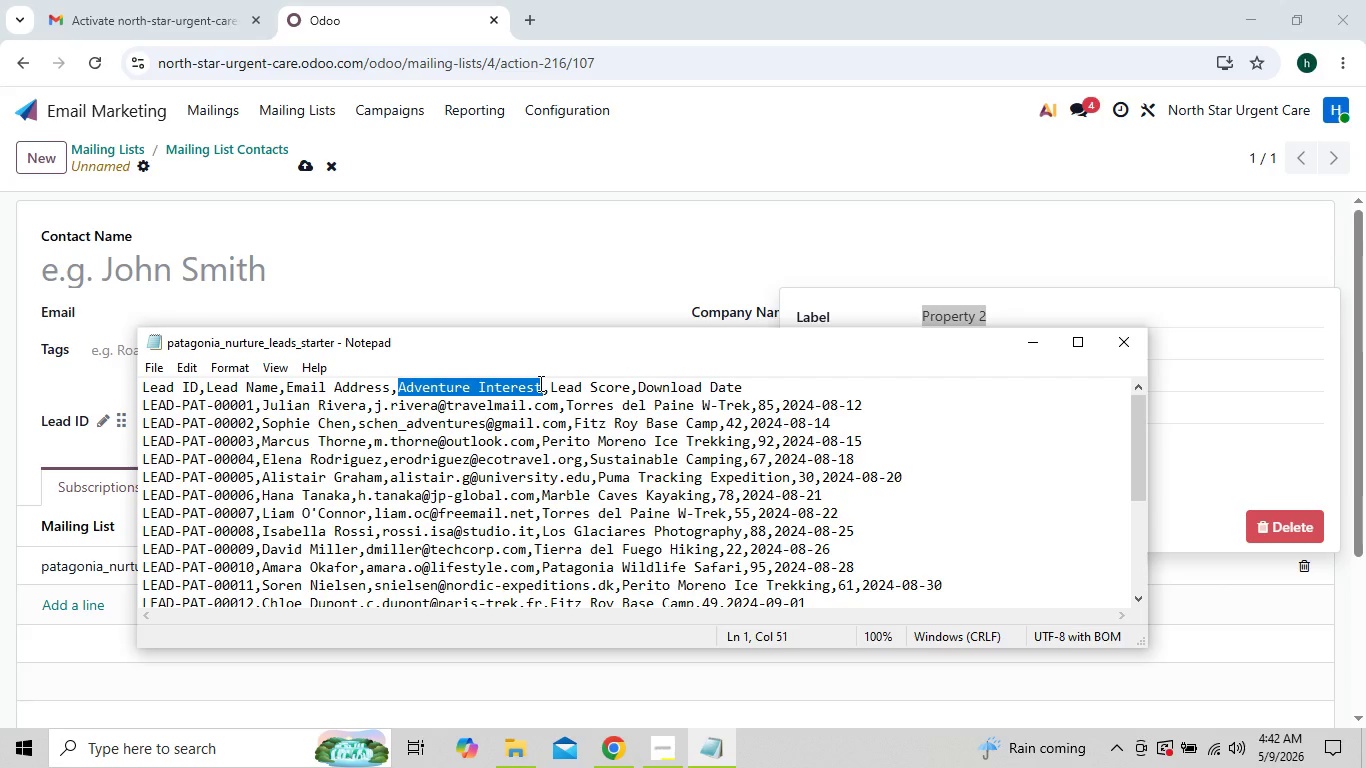 
key(Control+C)
 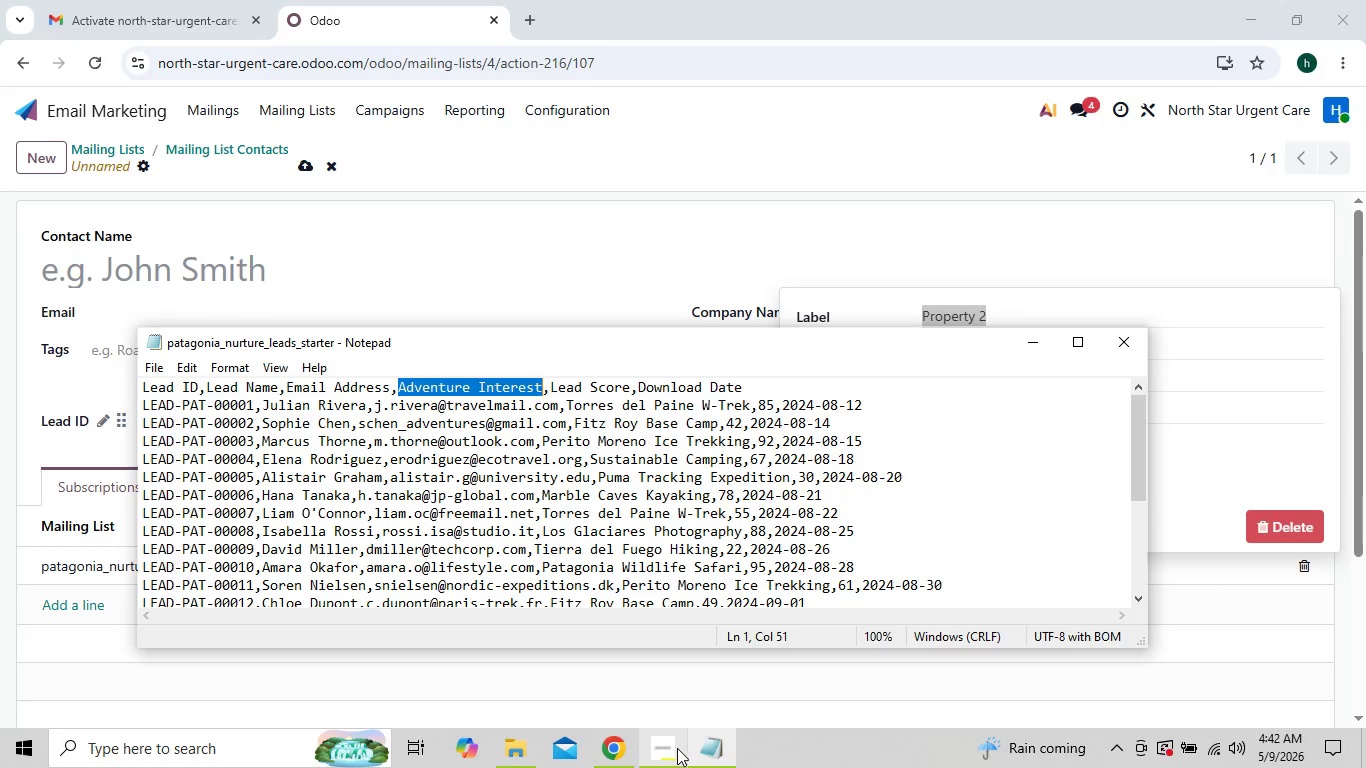 
left_click([674, 749])